 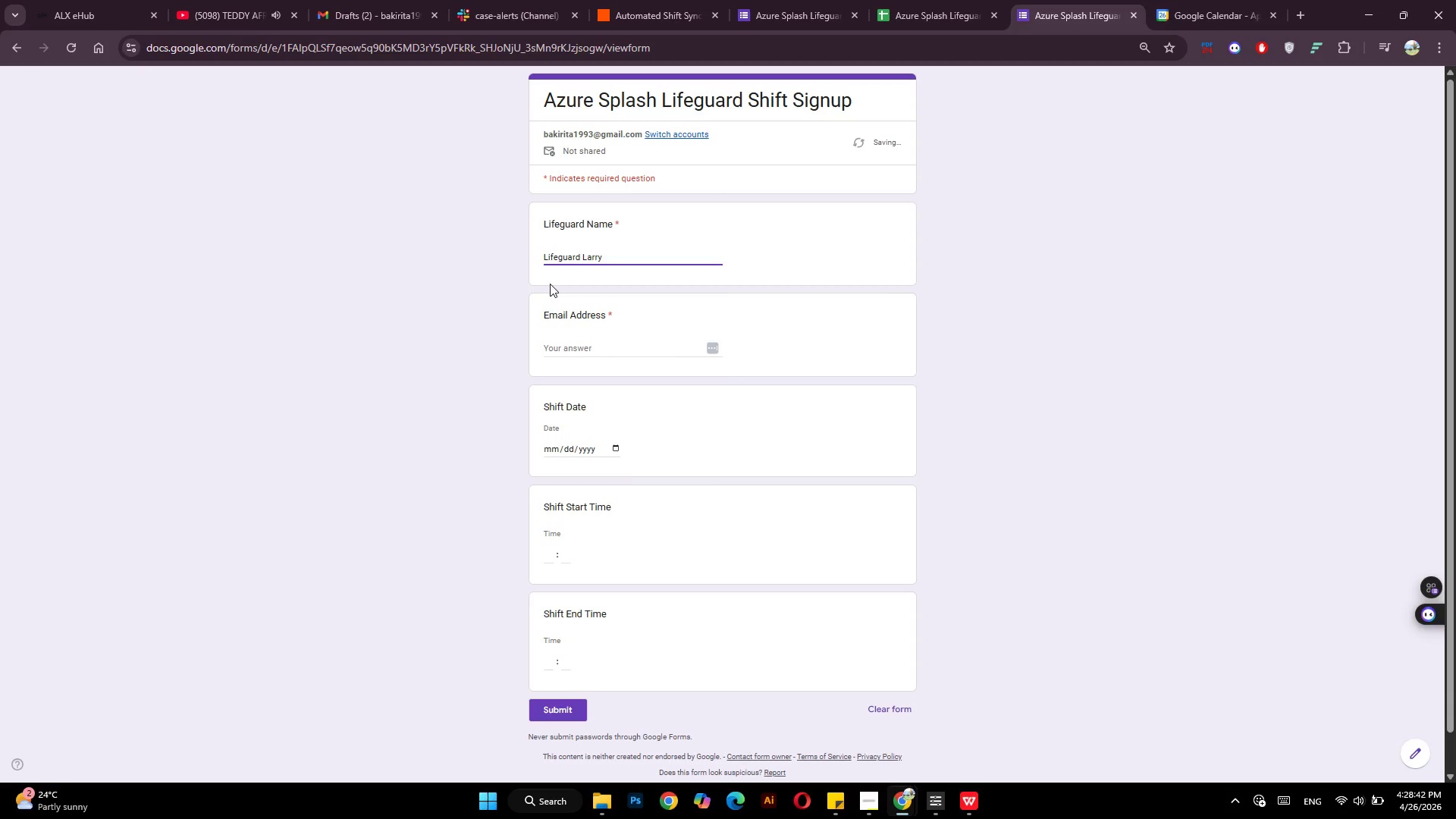 
left_click([570, 342])
 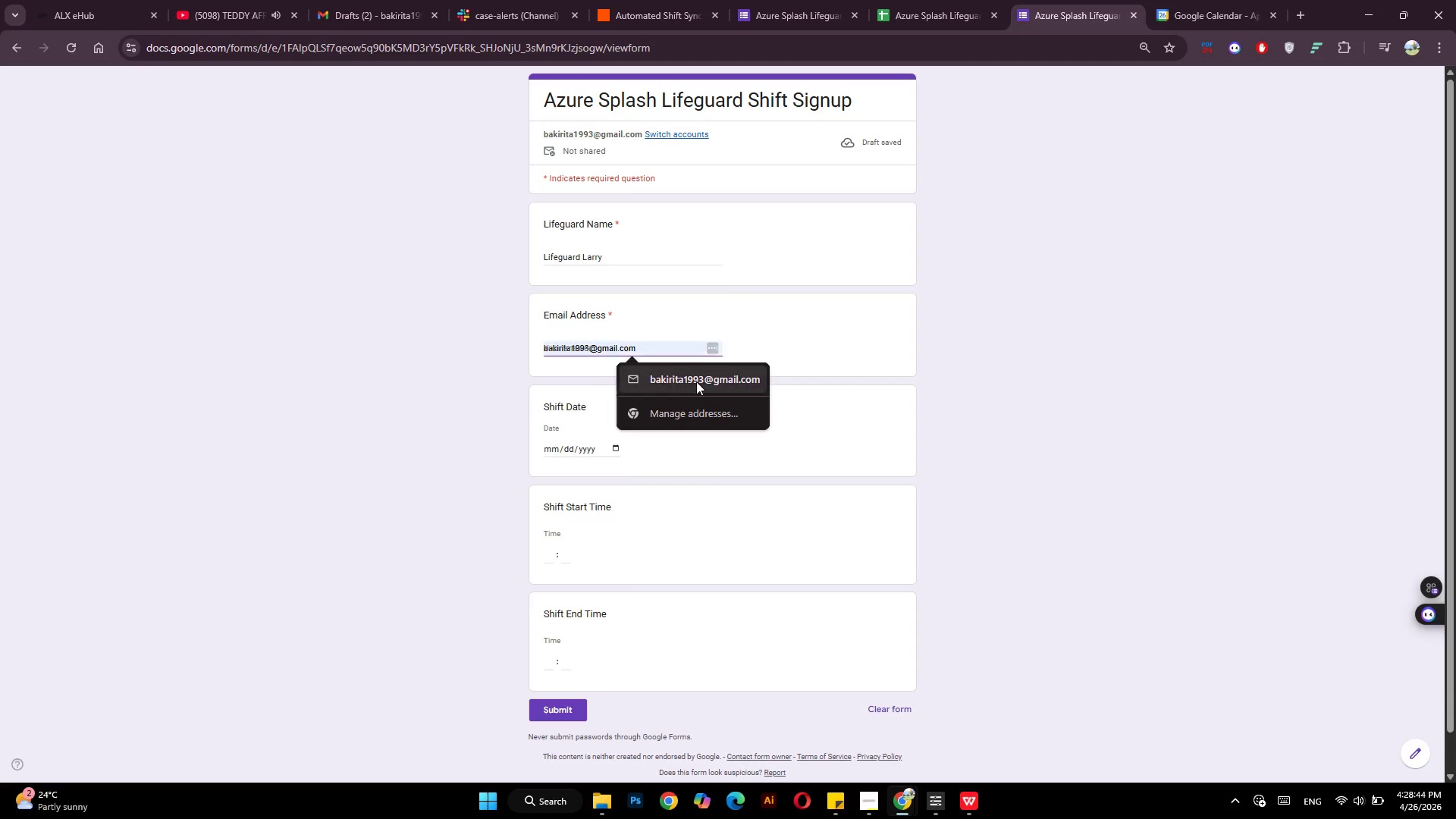 
left_click([702, 386])
 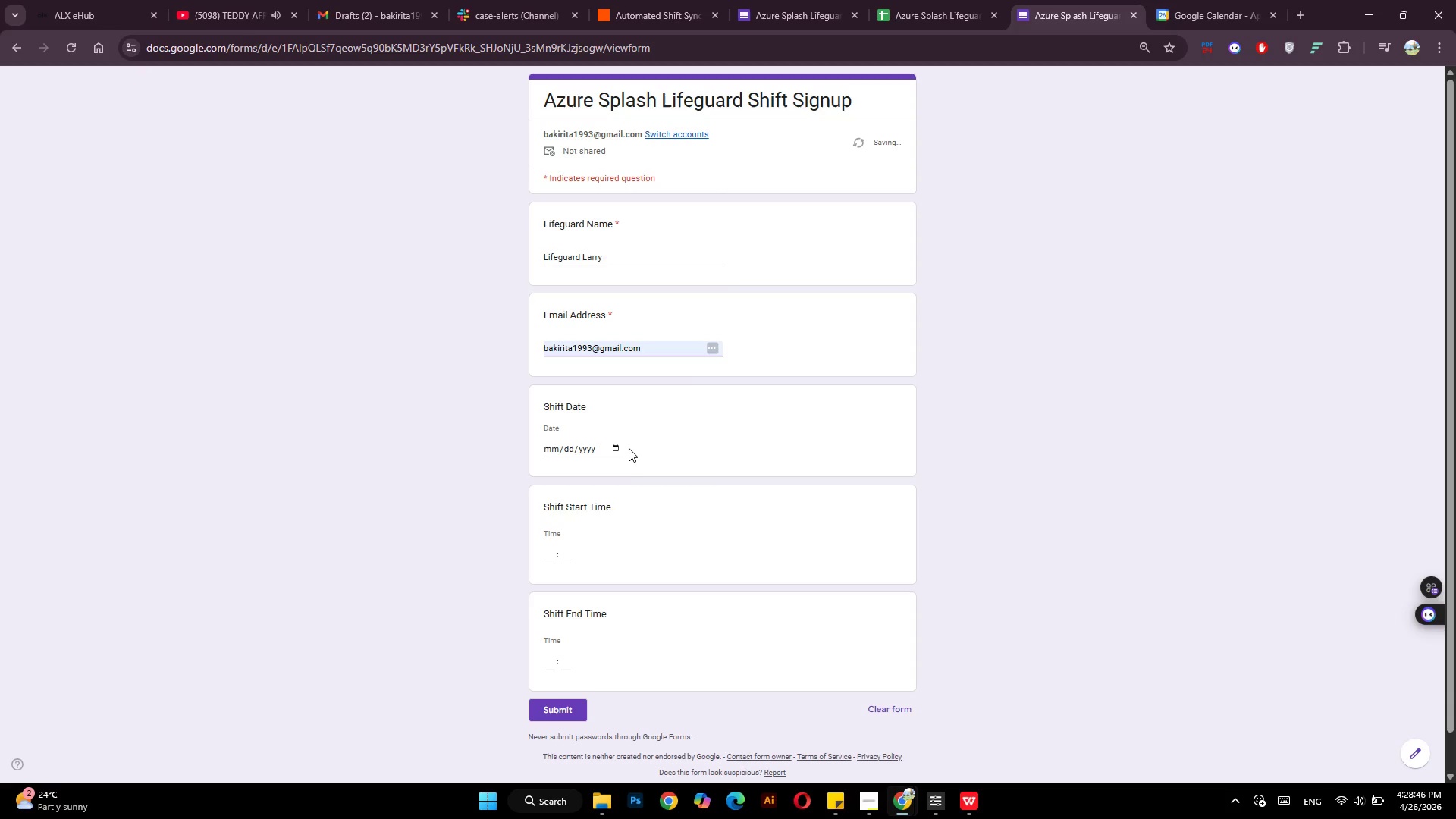 
left_click([615, 447])
 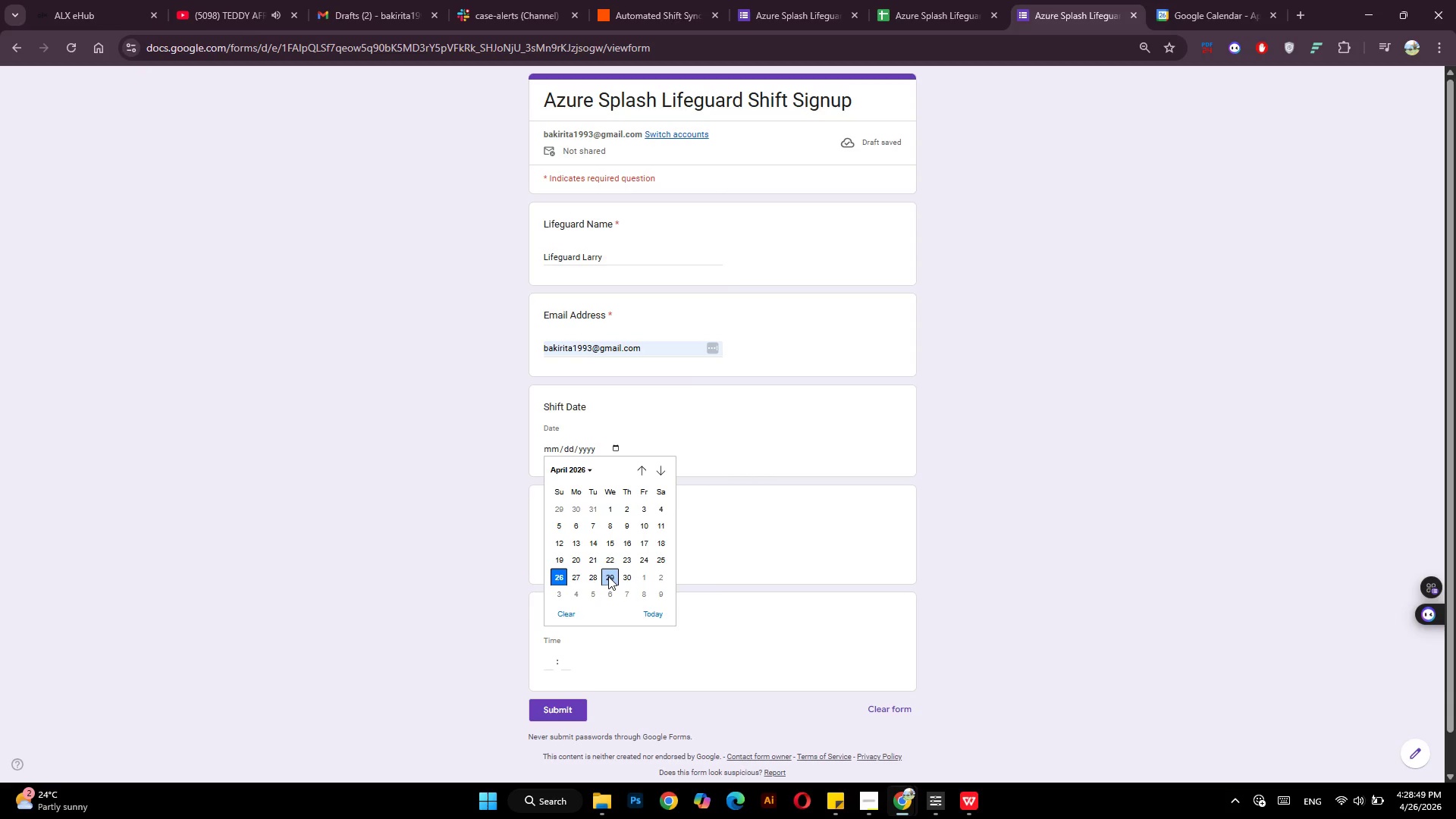 
left_click([609, 576])
 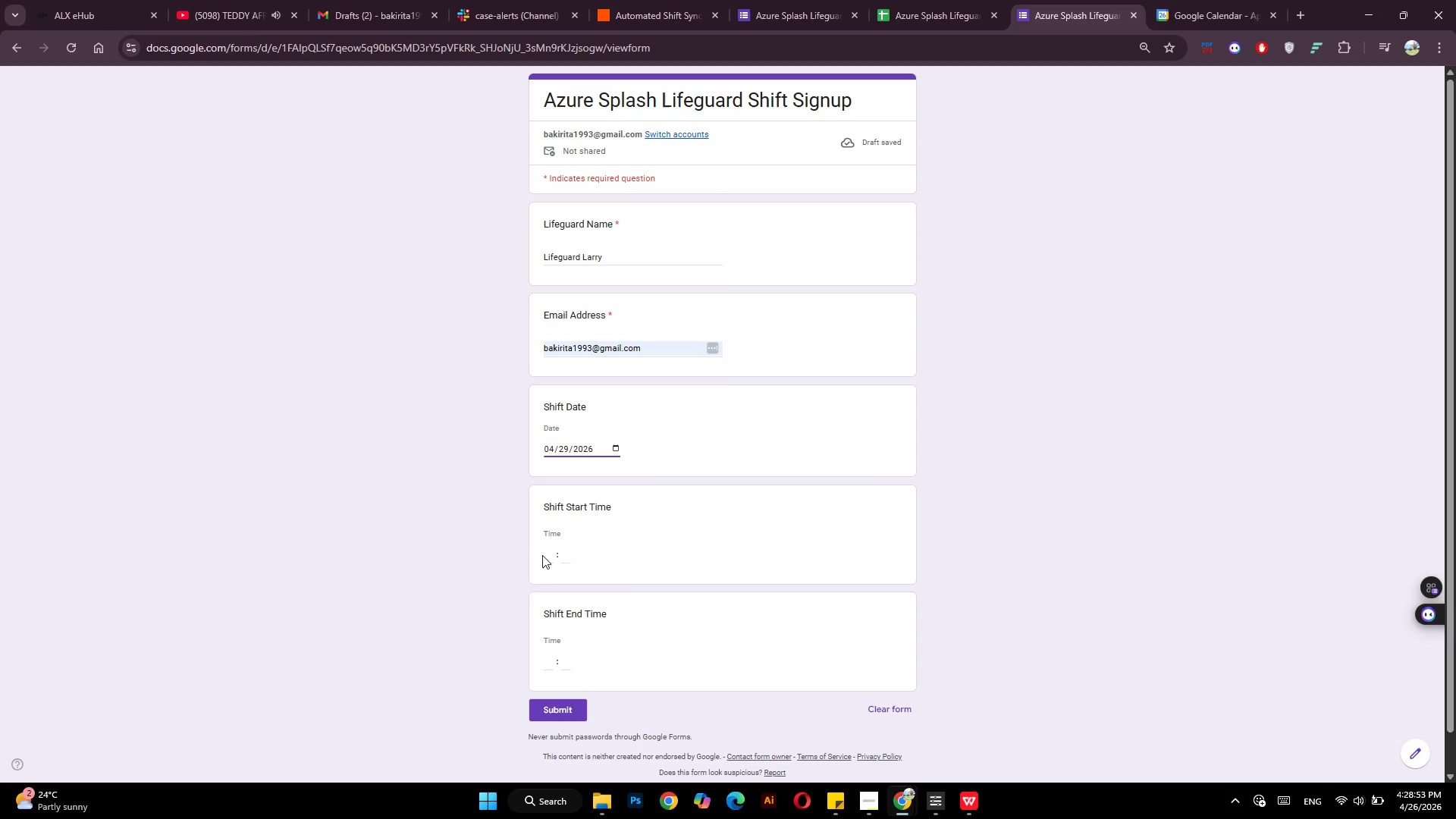 
left_click([546, 557])
 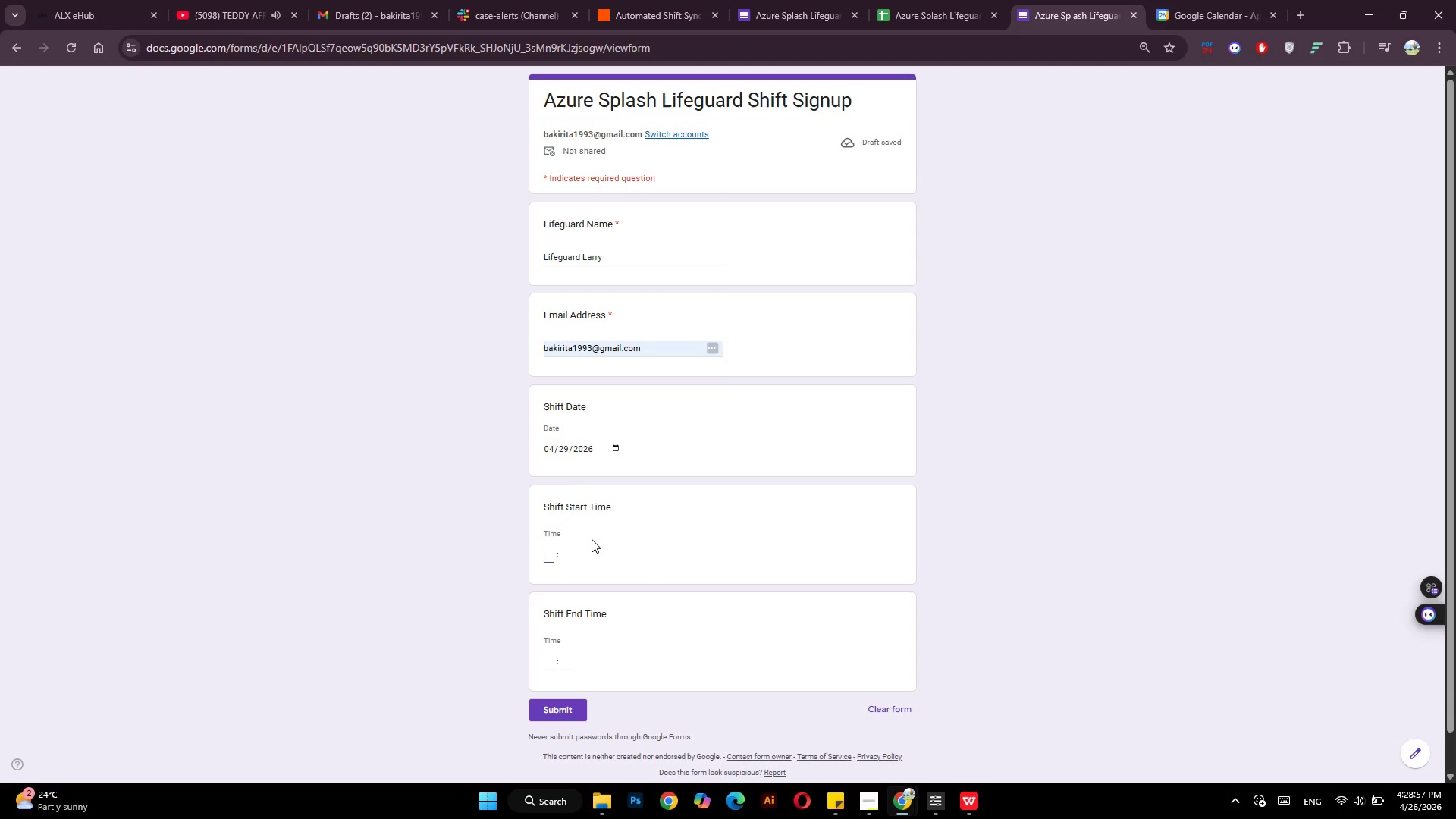 
type(07)
 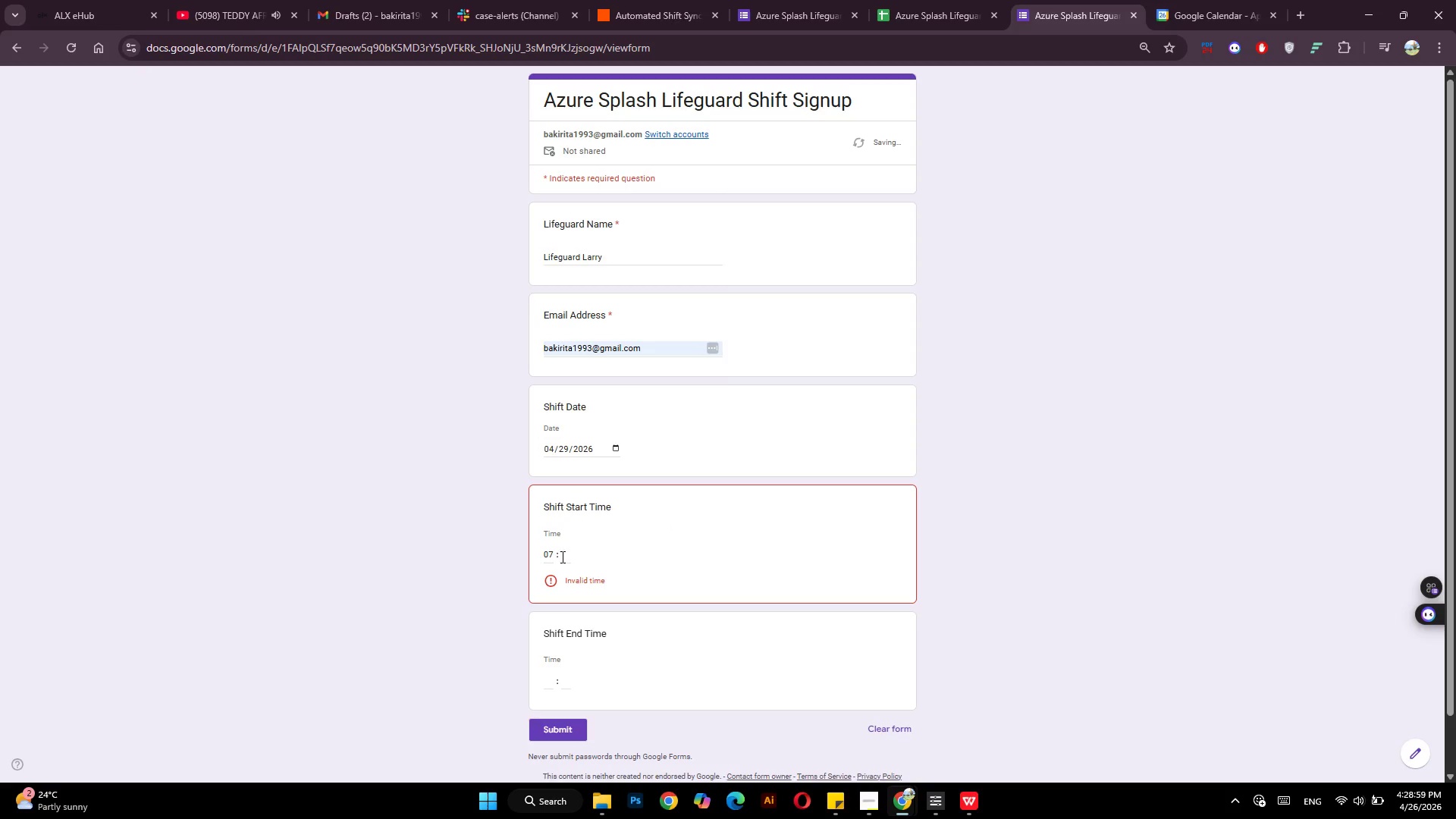 
left_click([565, 557])
 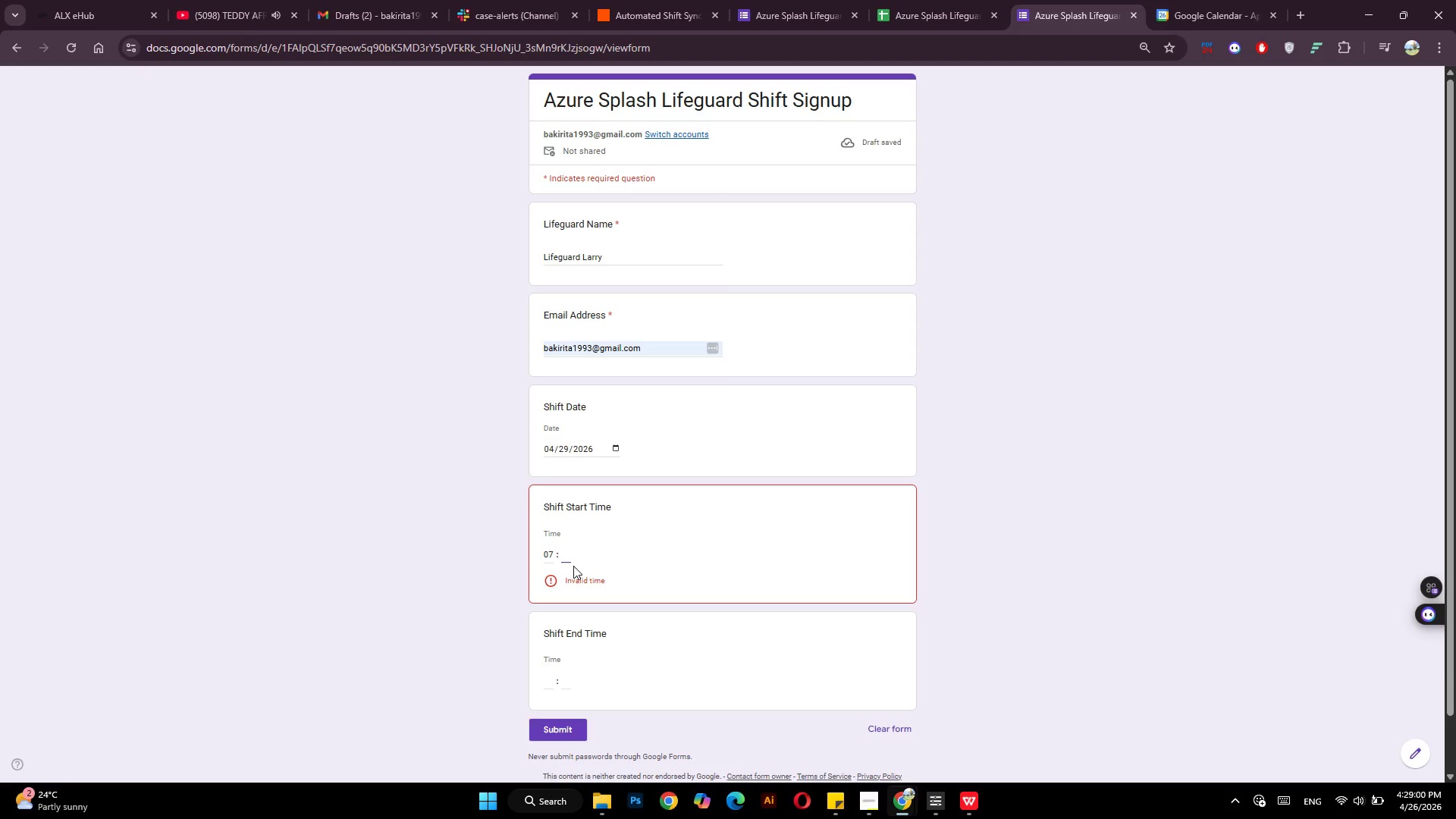 
type(00)
 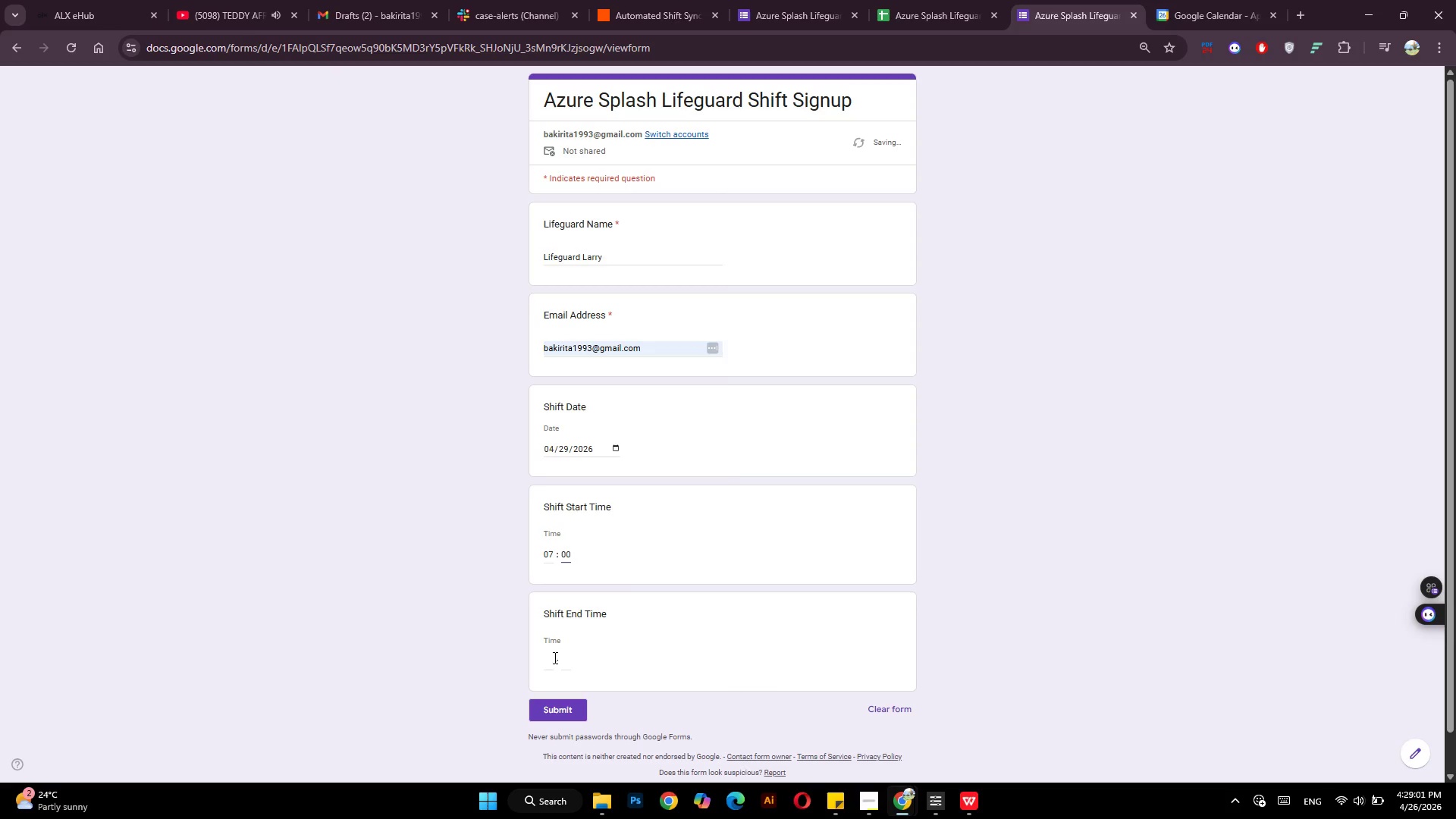 
left_click([553, 658])
 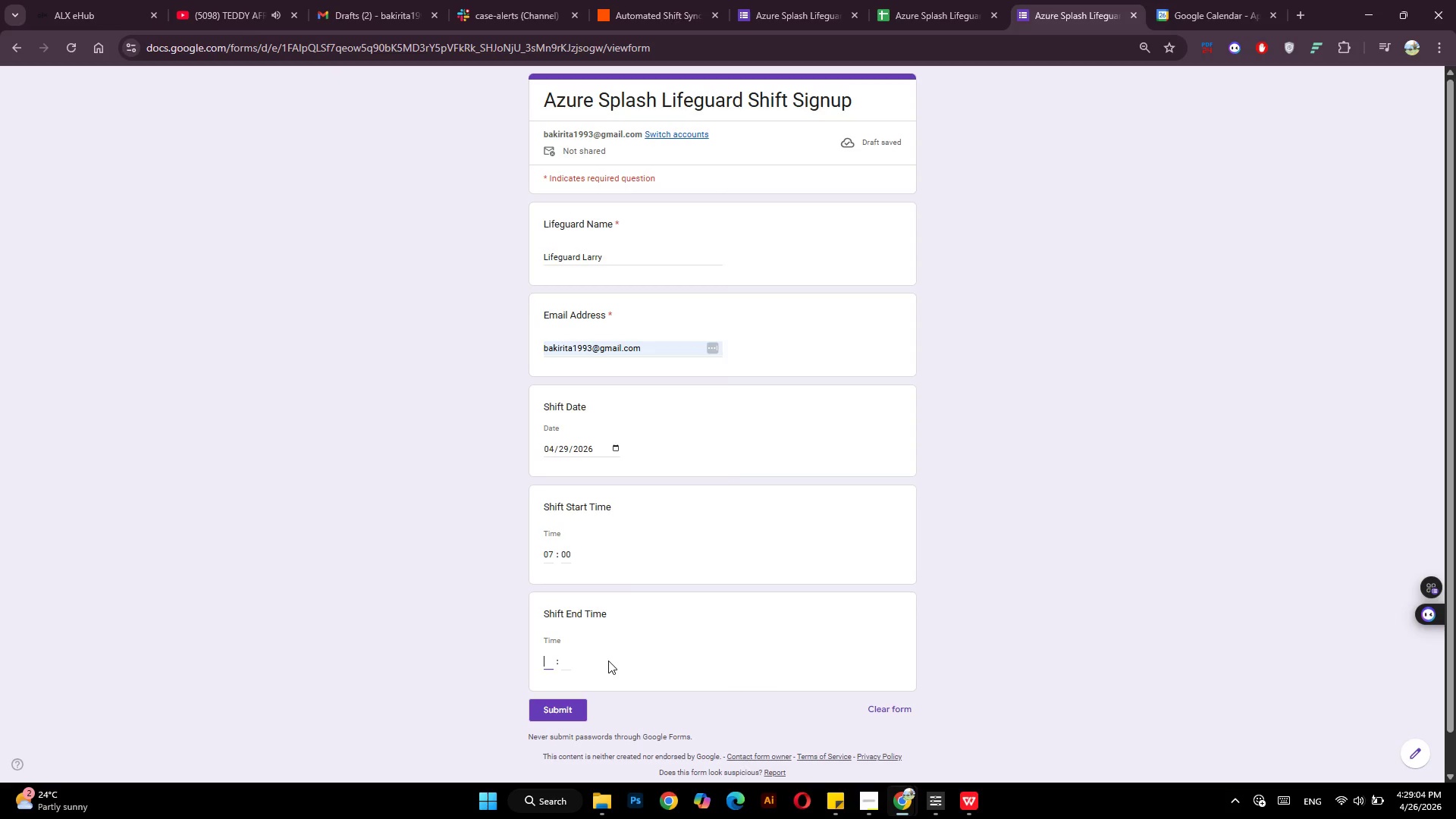 
type(09)
 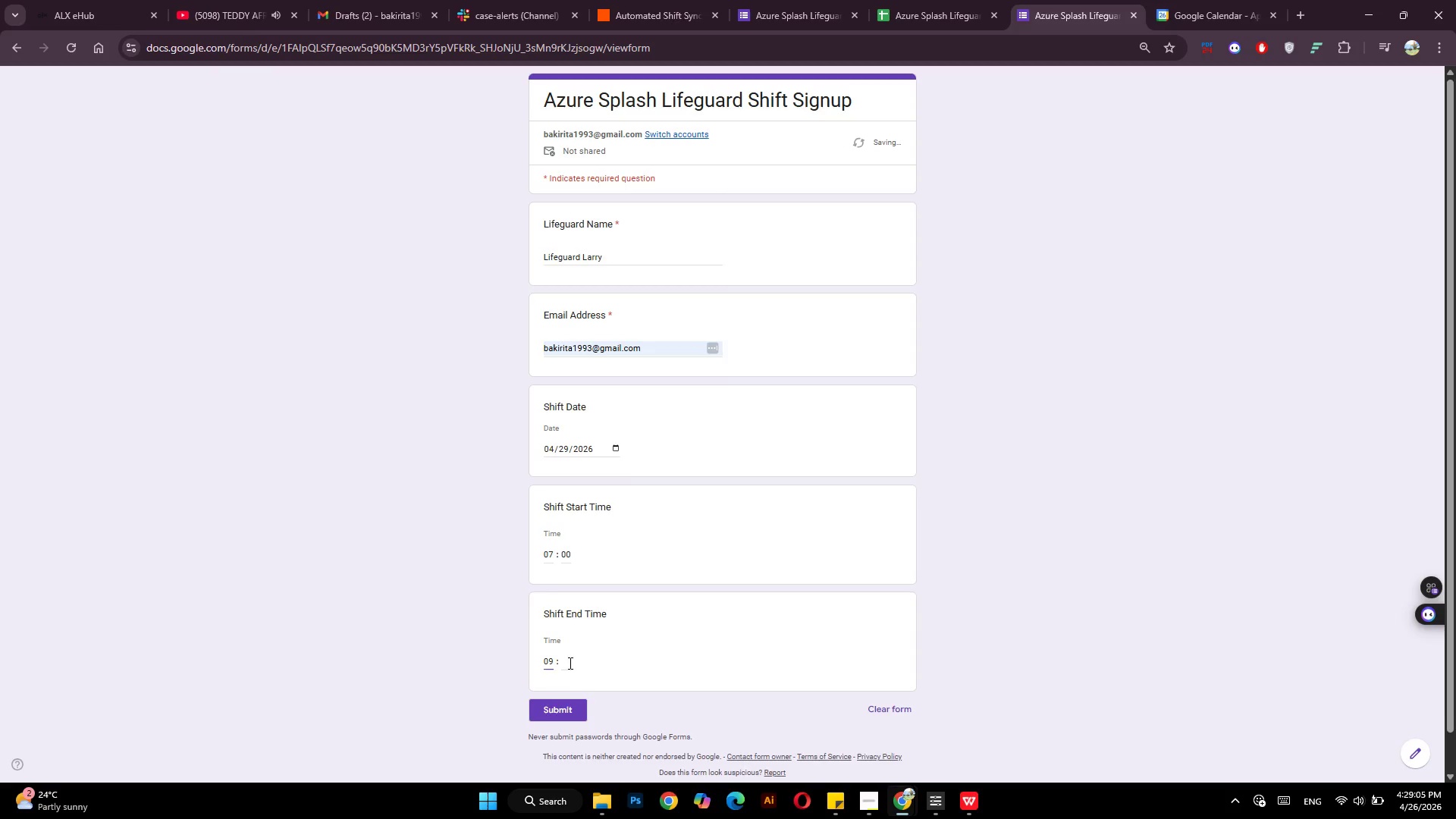 
left_click([569, 663])
 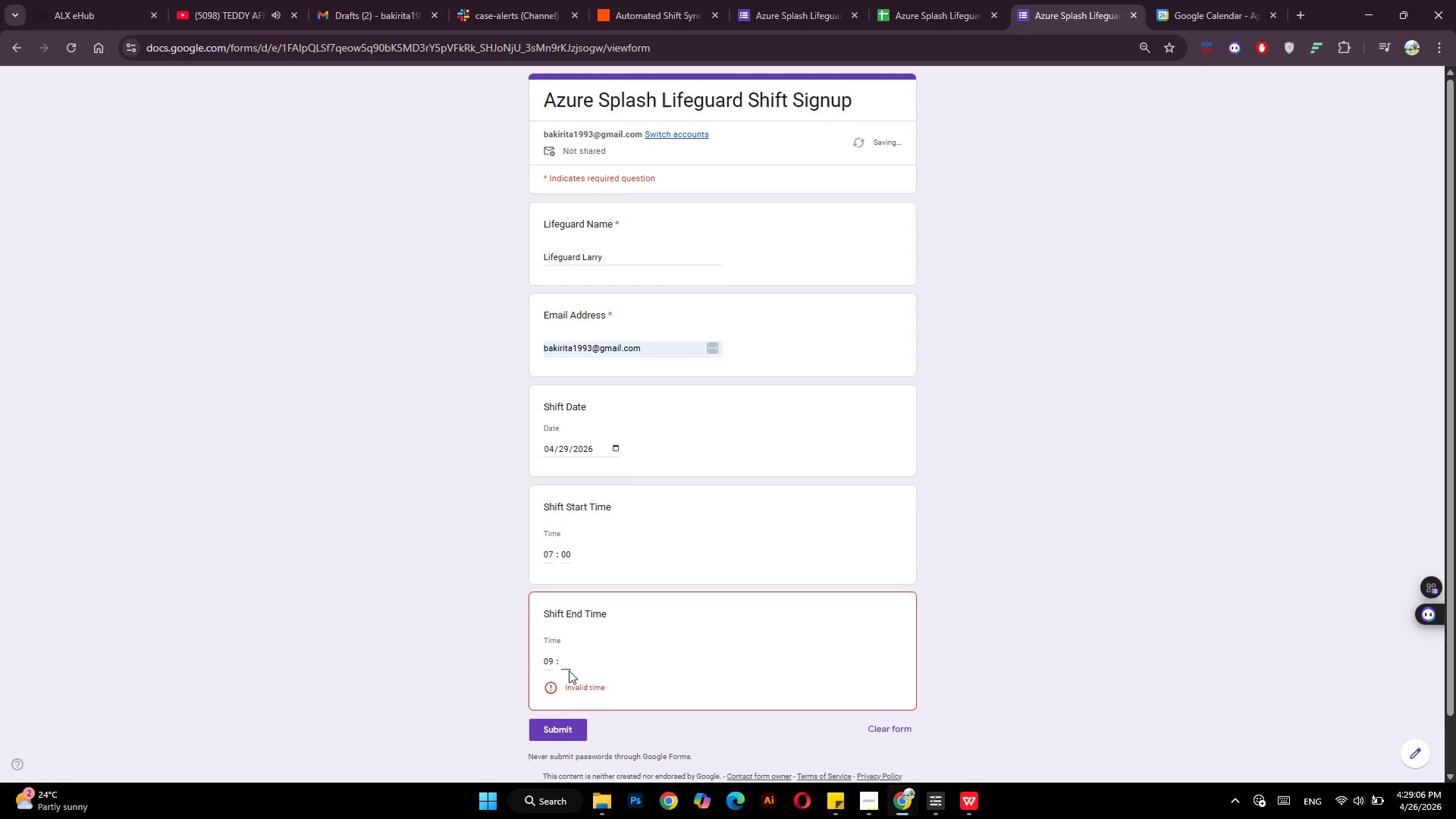 
type(00)
 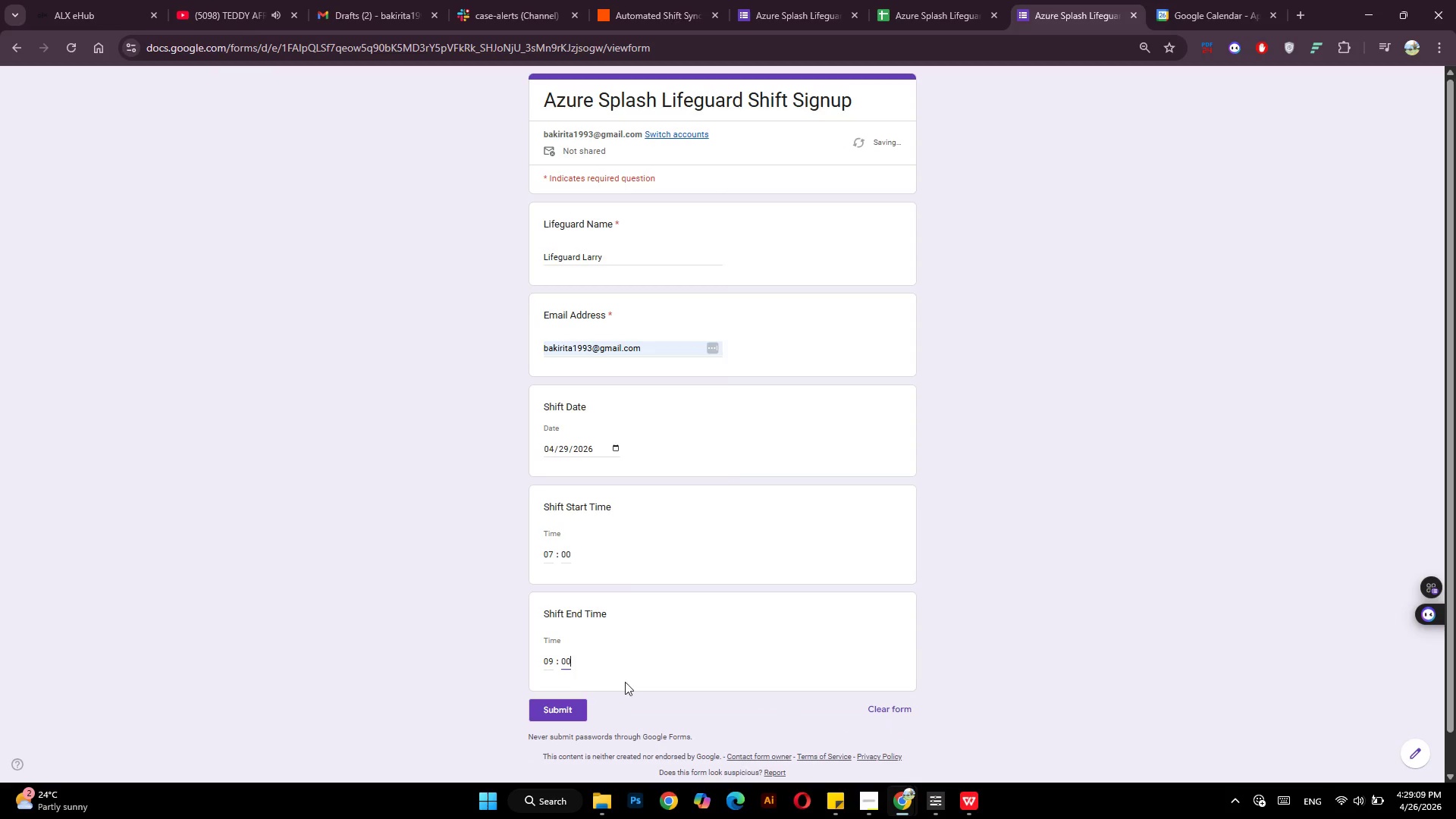 
left_click([560, 709])
 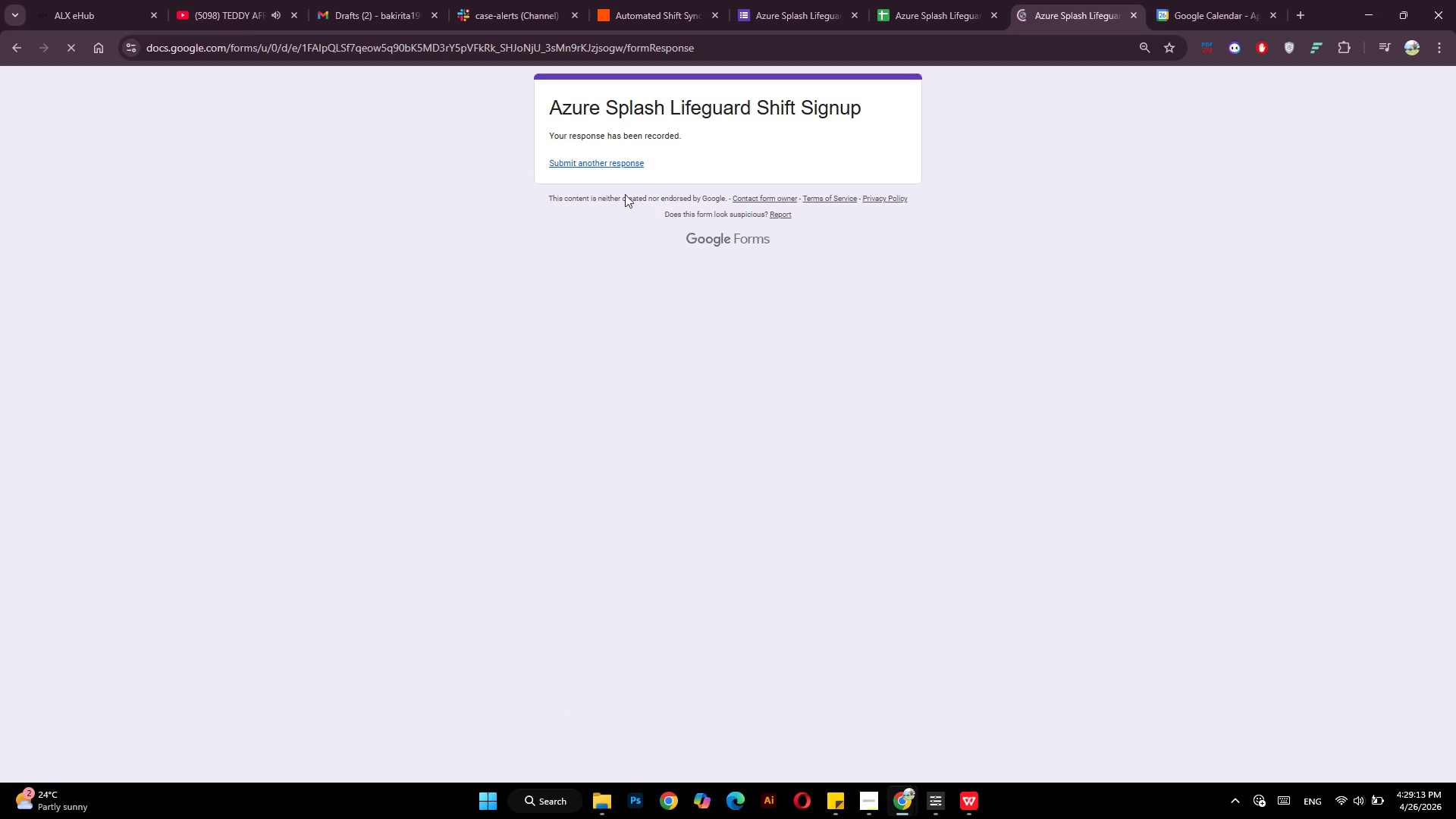 
left_click([601, 161])
 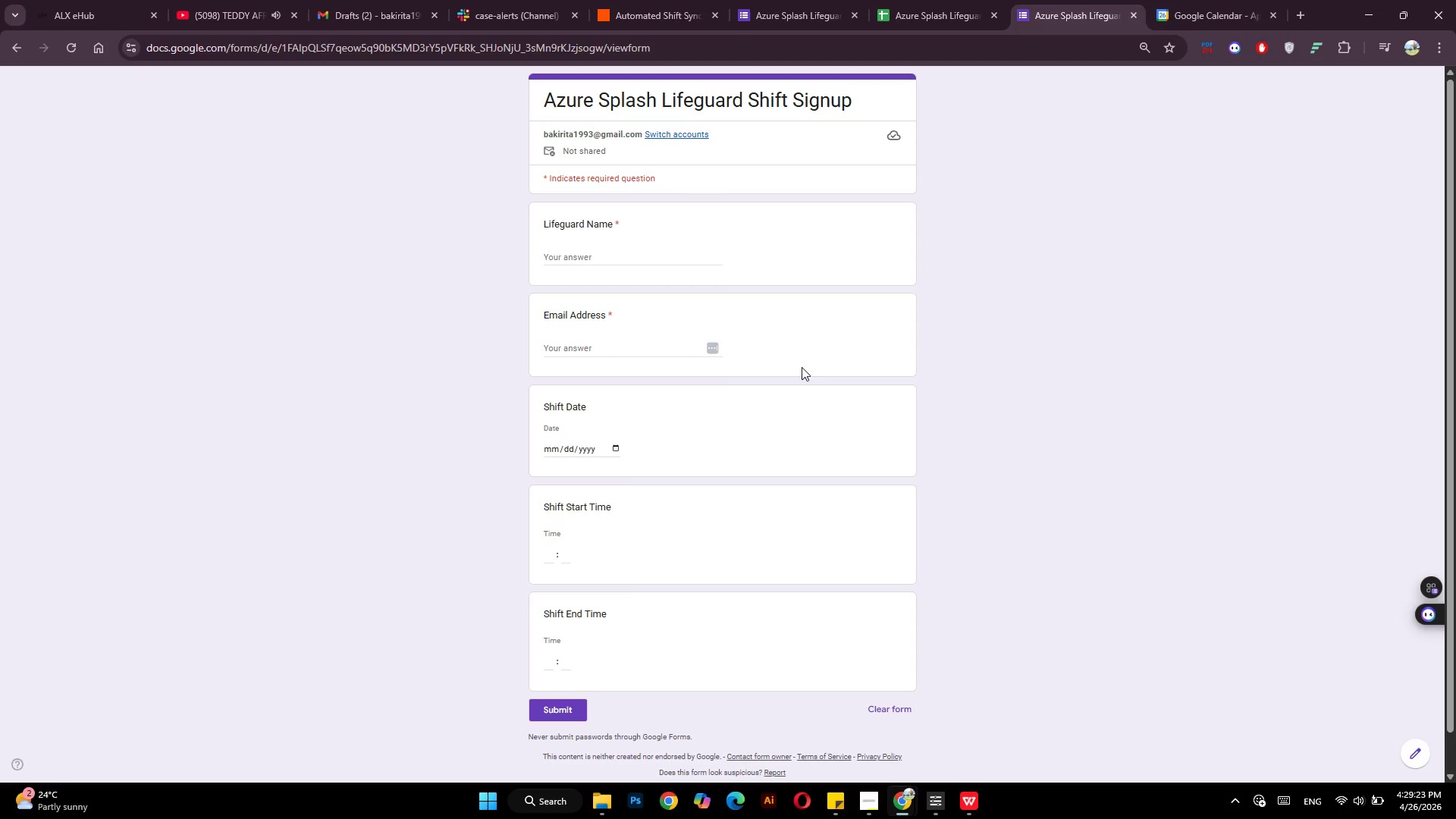 
wait(14.5)
 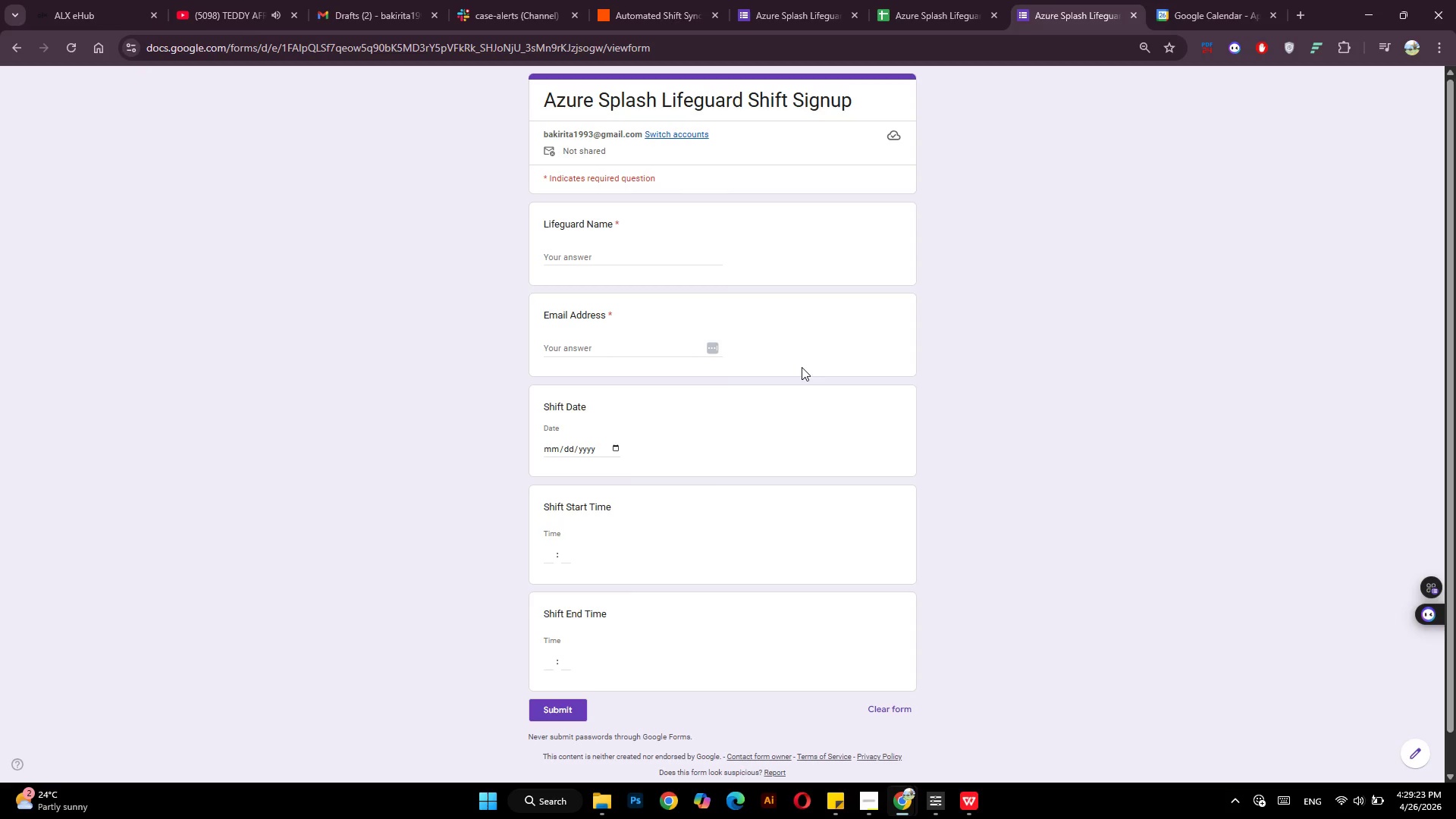 
left_click([1207, 0])
 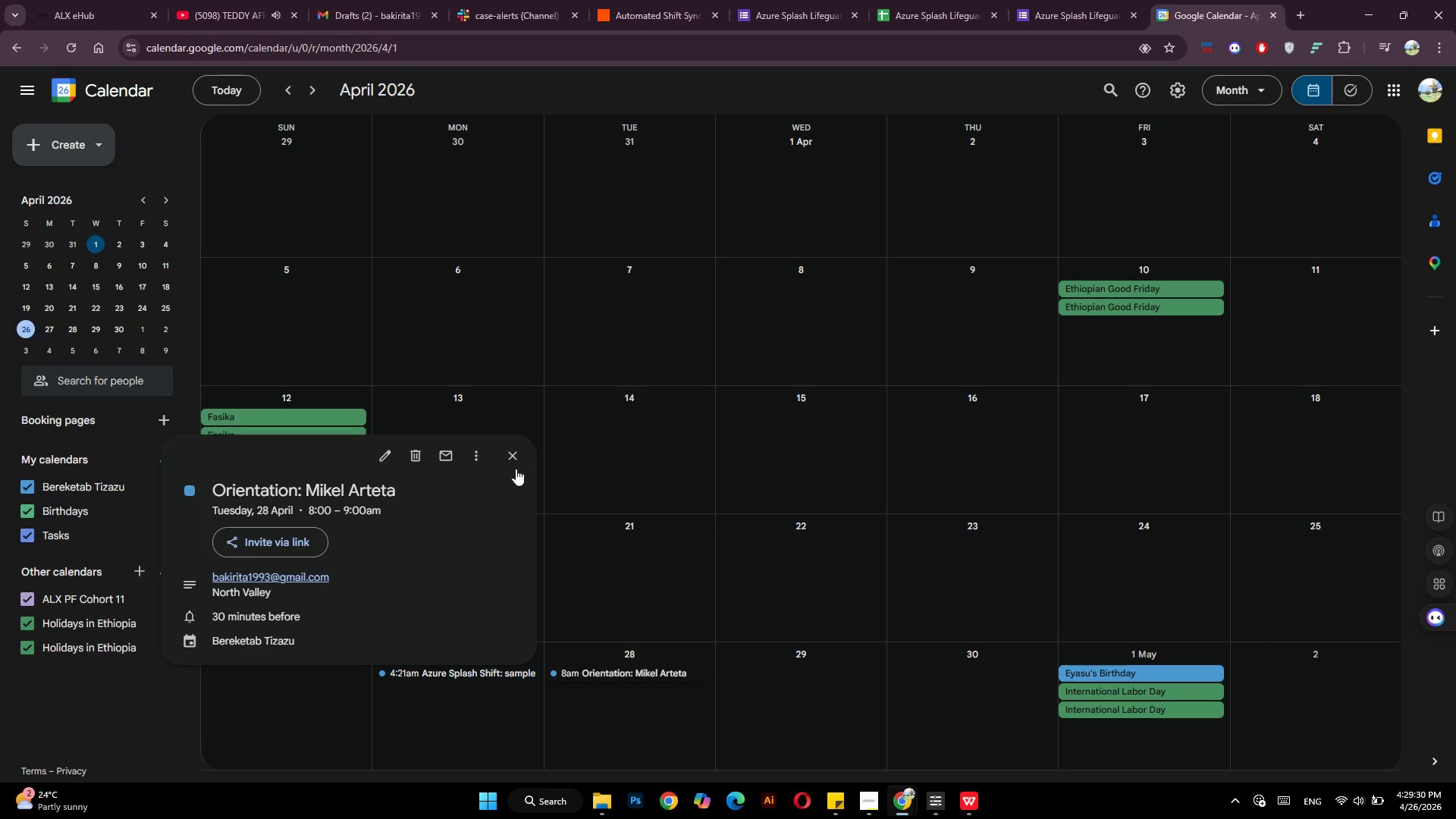 
left_click([510, 455])
 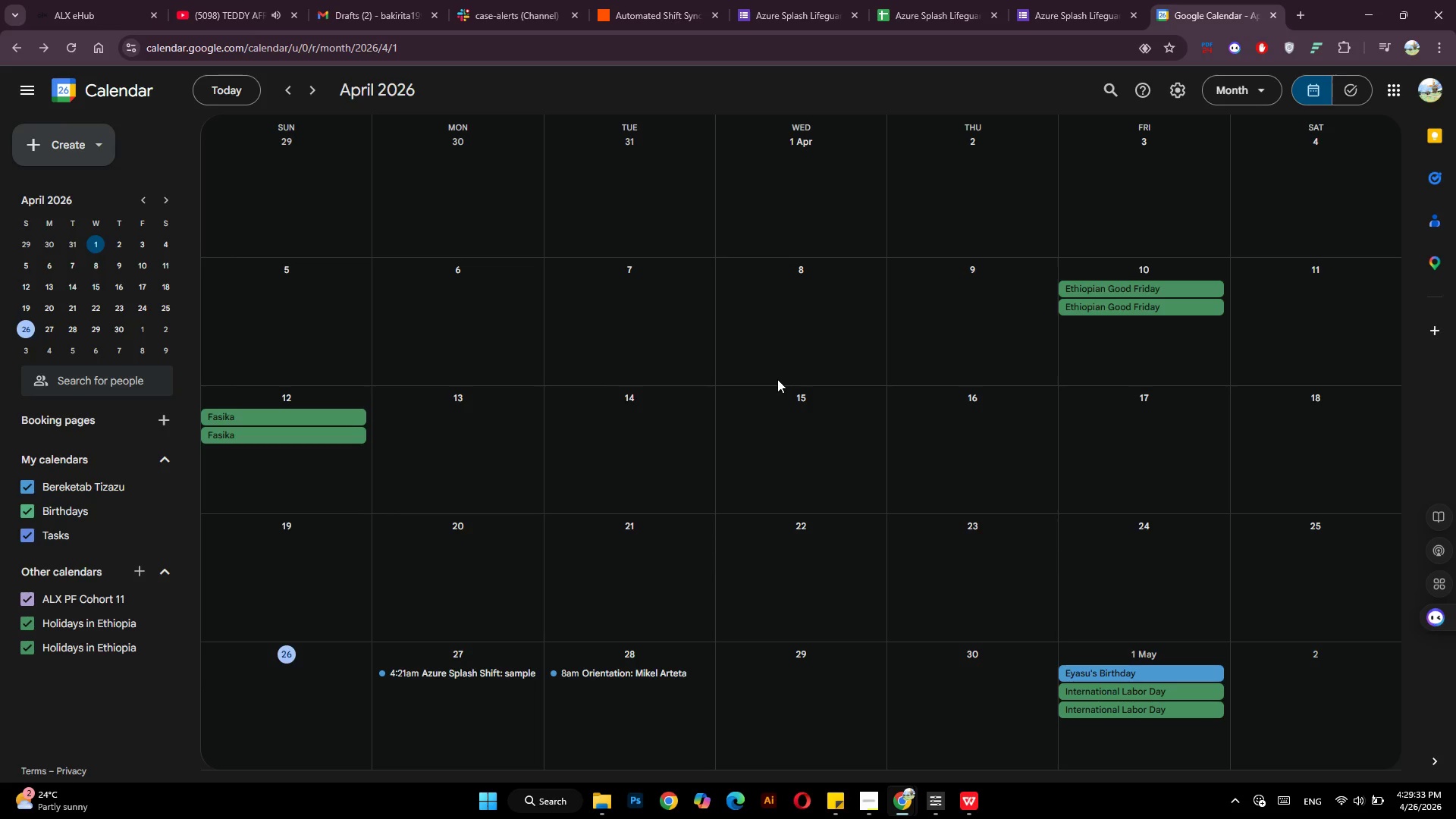 
scroll: coordinate [516, 631], scroll_direction: down, amount: 2.0
 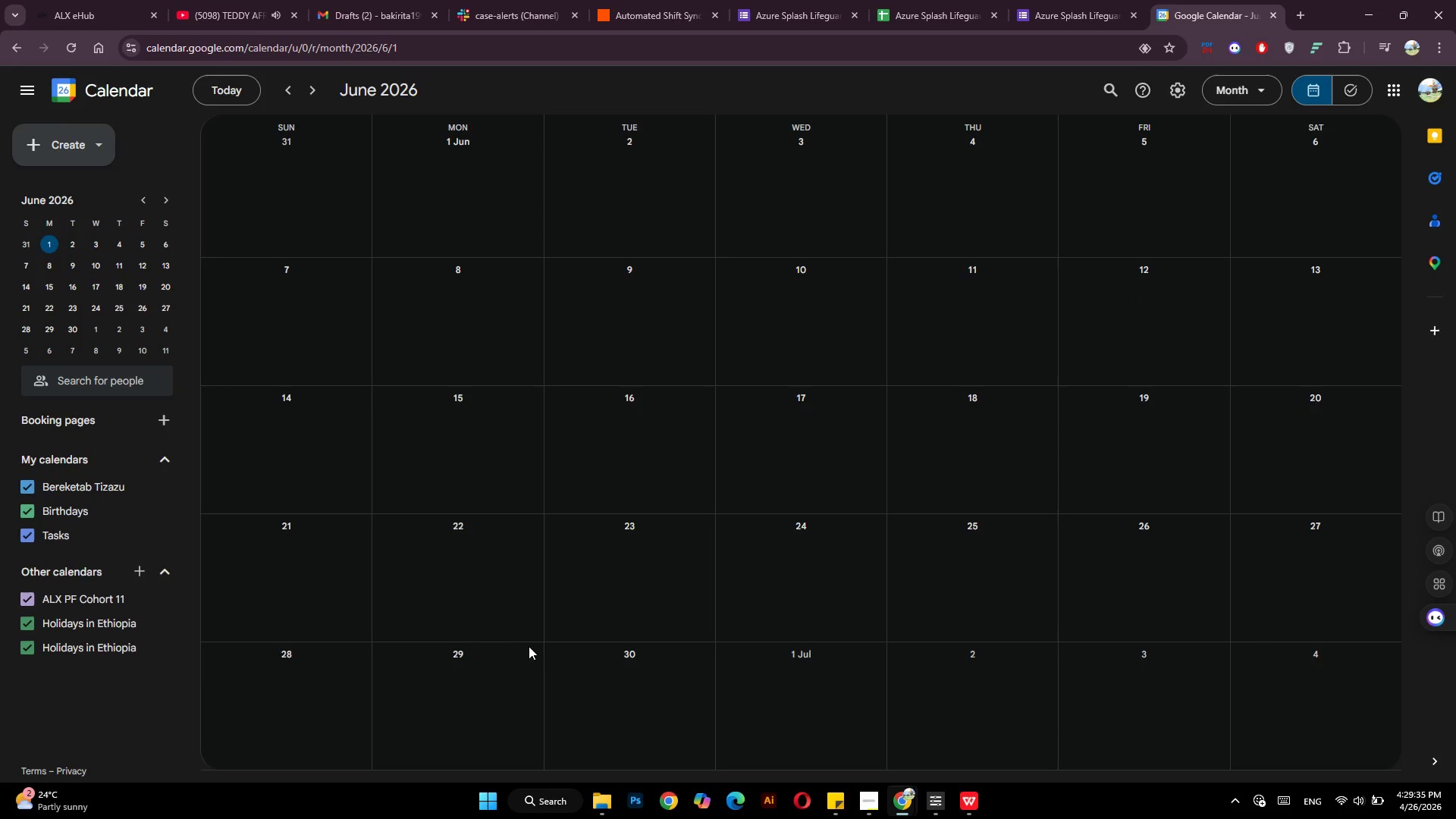 
scroll: coordinate [529, 646], scroll_direction: up, amount: 1.0
 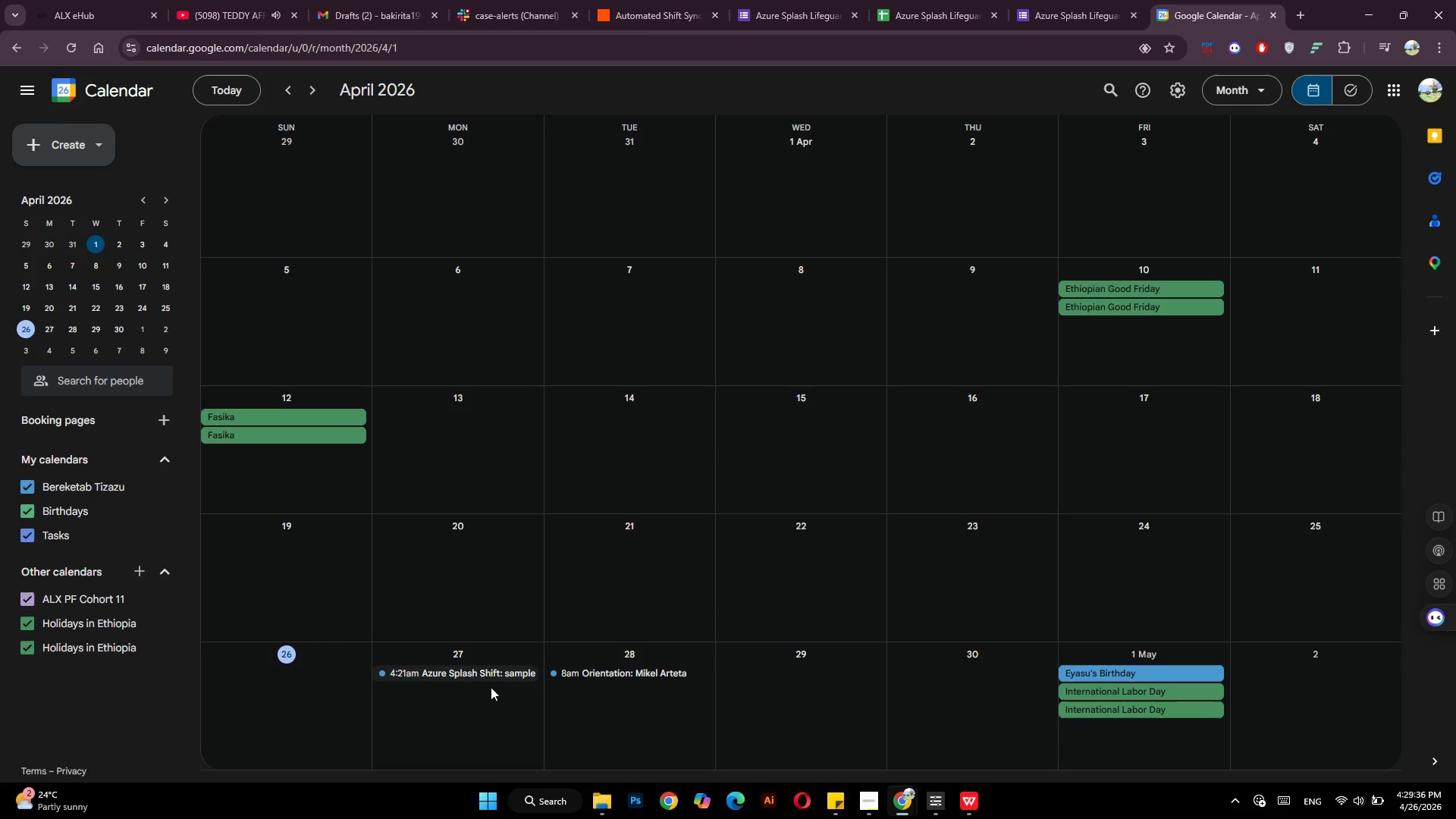 
mouse_move([485, 674])
 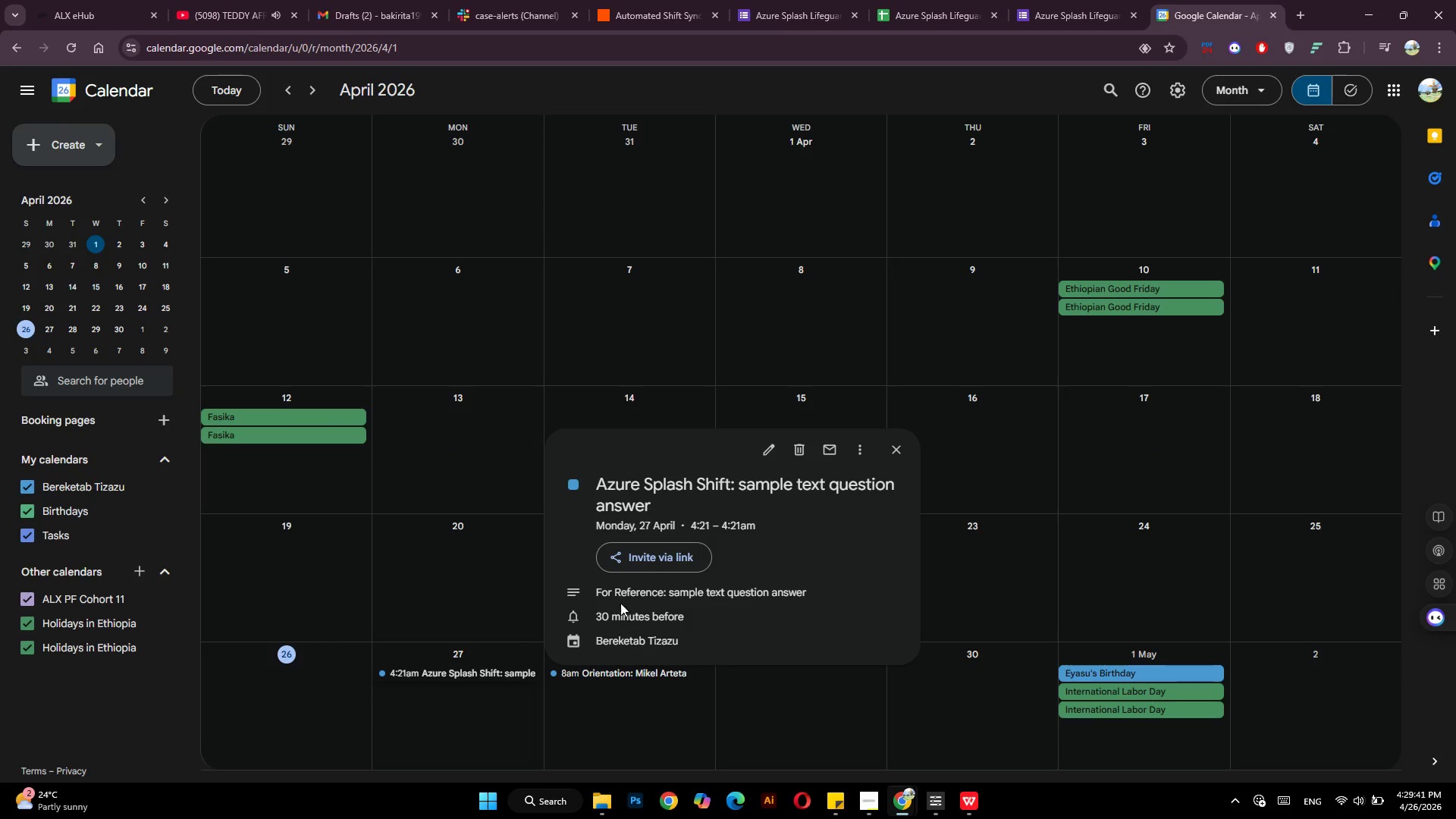 
left_click([490, 455])
 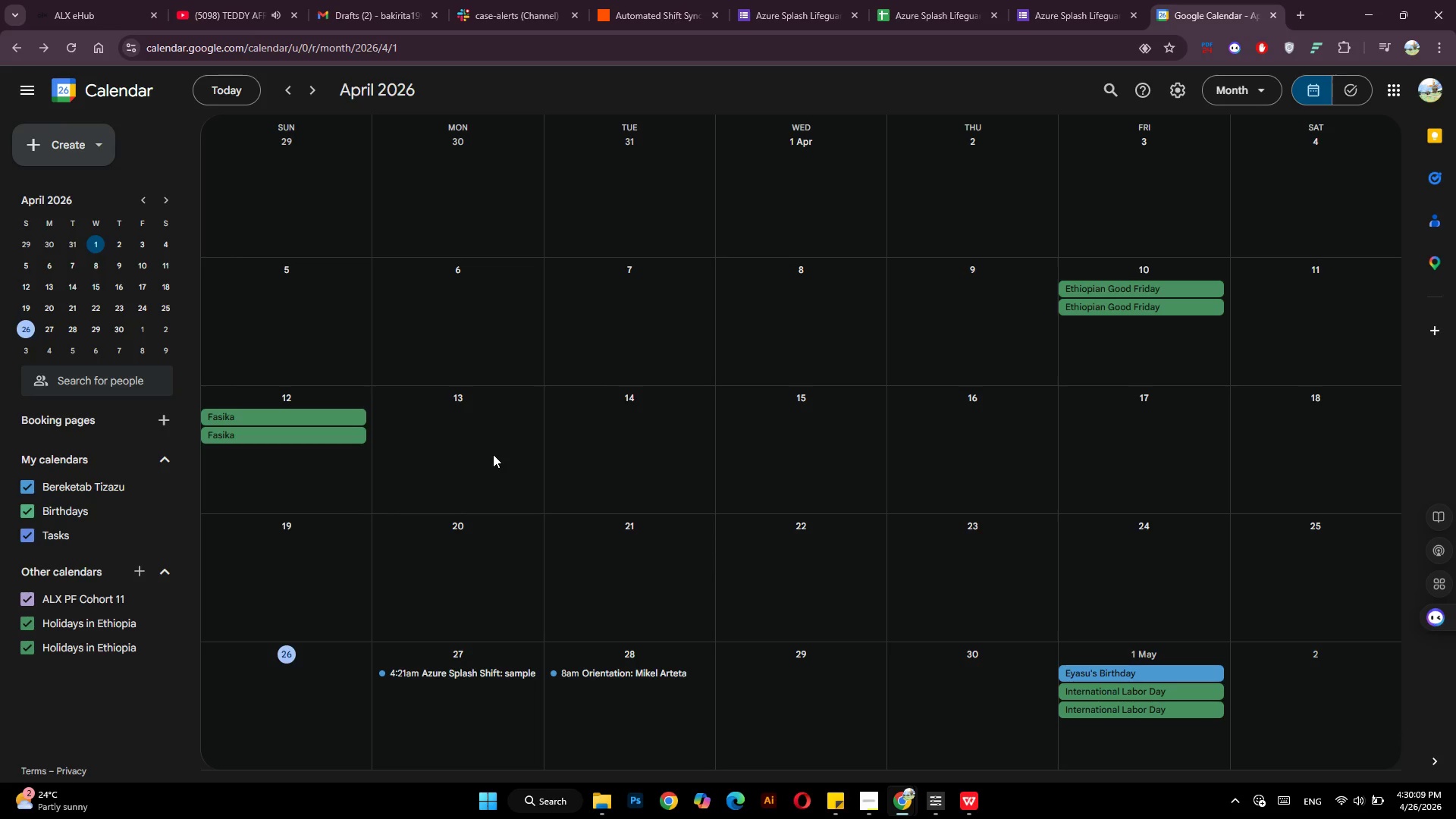 
wait(32.41)
 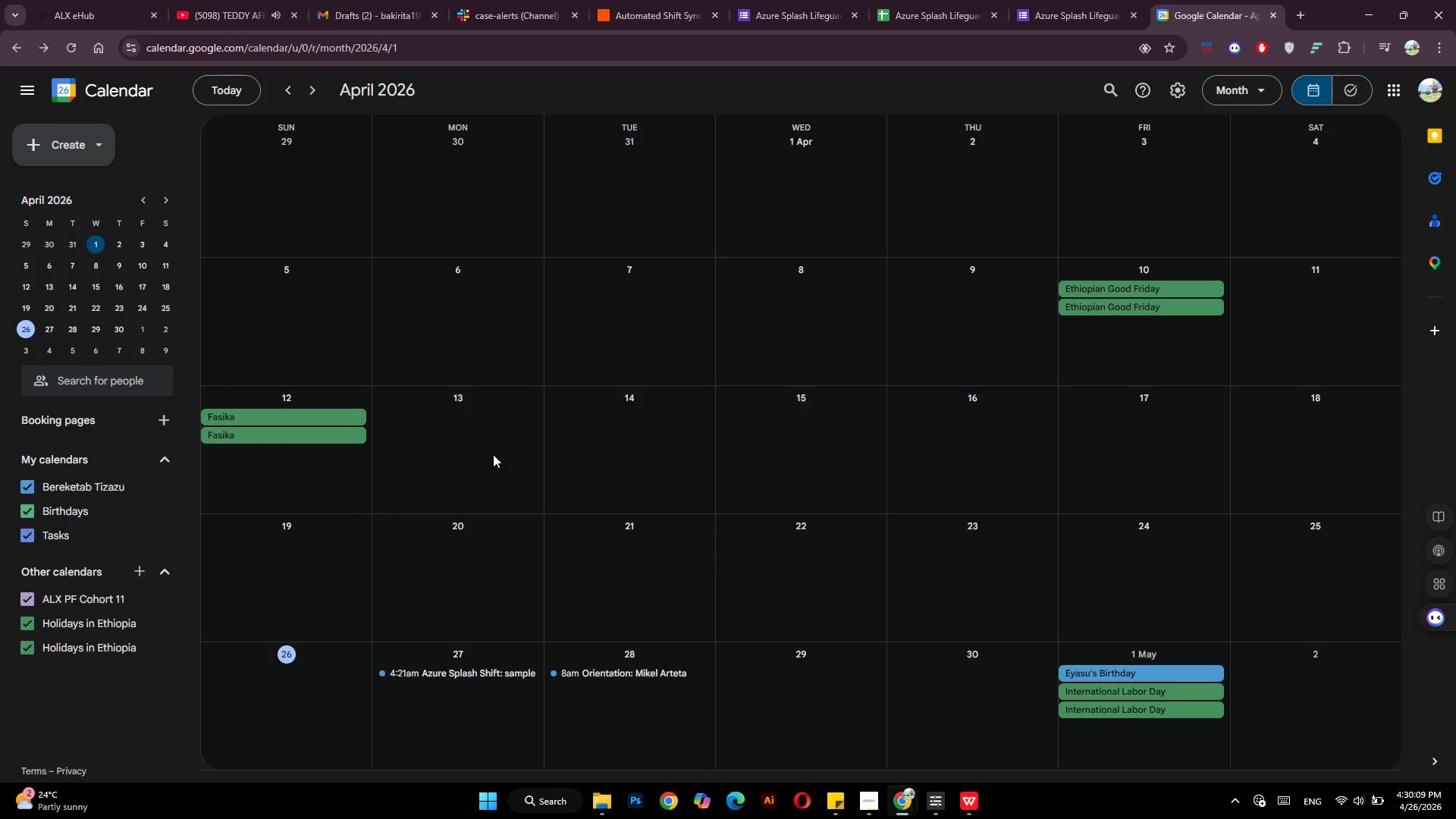 
left_click([74, 52])